 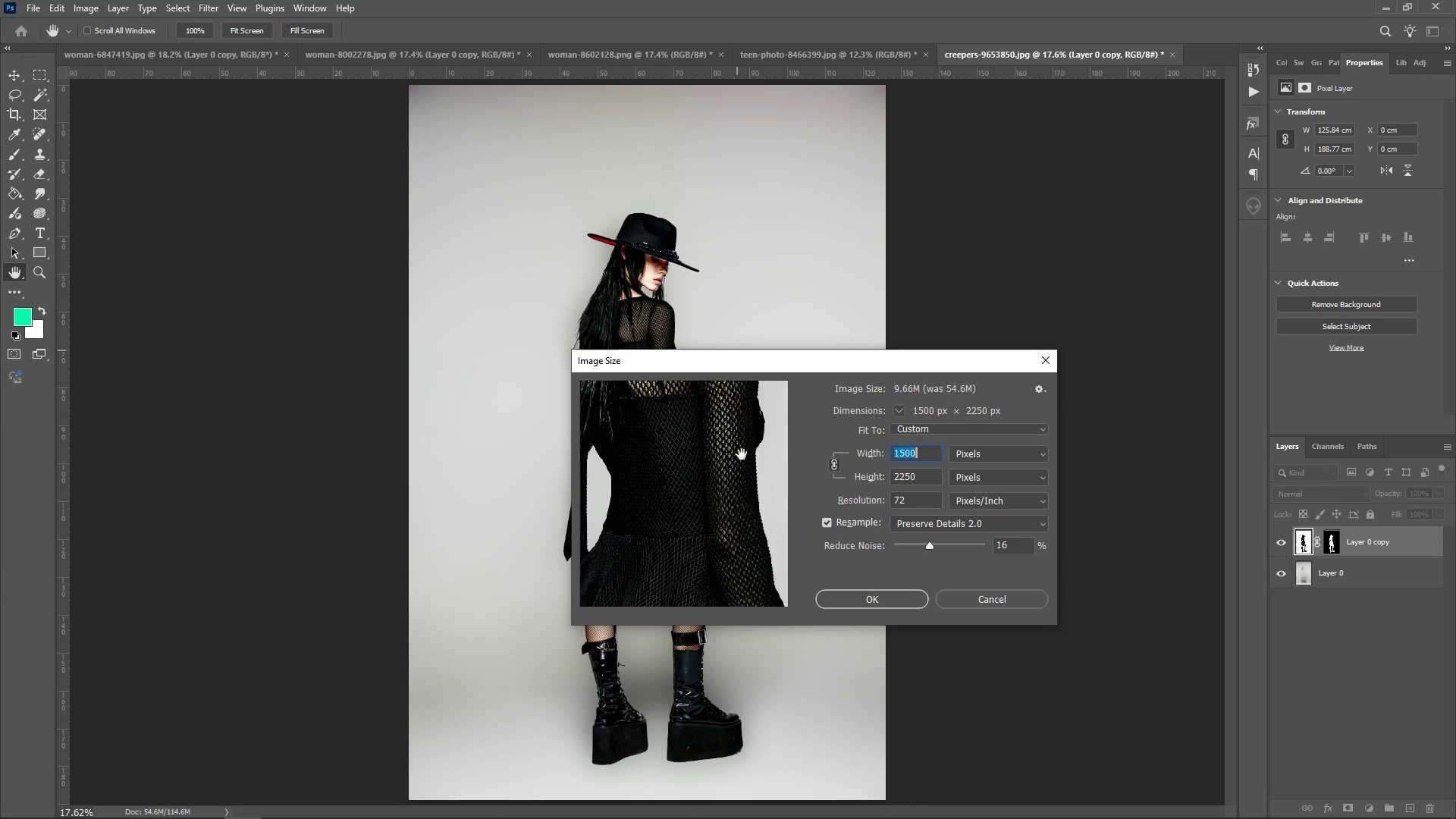 
left_click_drag(start_coordinate=[748, 433], to_coordinate=[742, 571])
 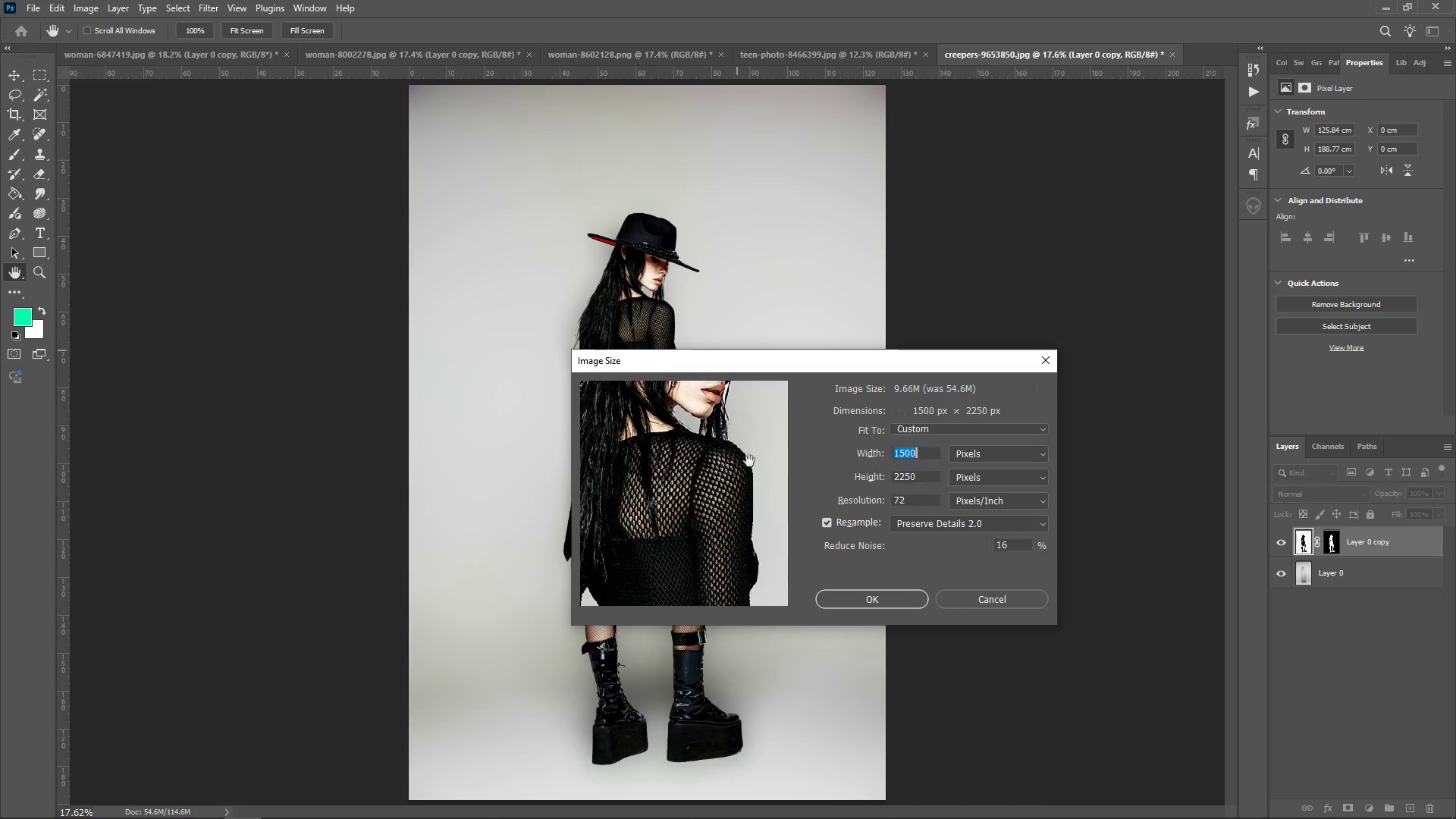 
left_click_drag(start_coordinate=[742, 437], to_coordinate=[755, 545])
 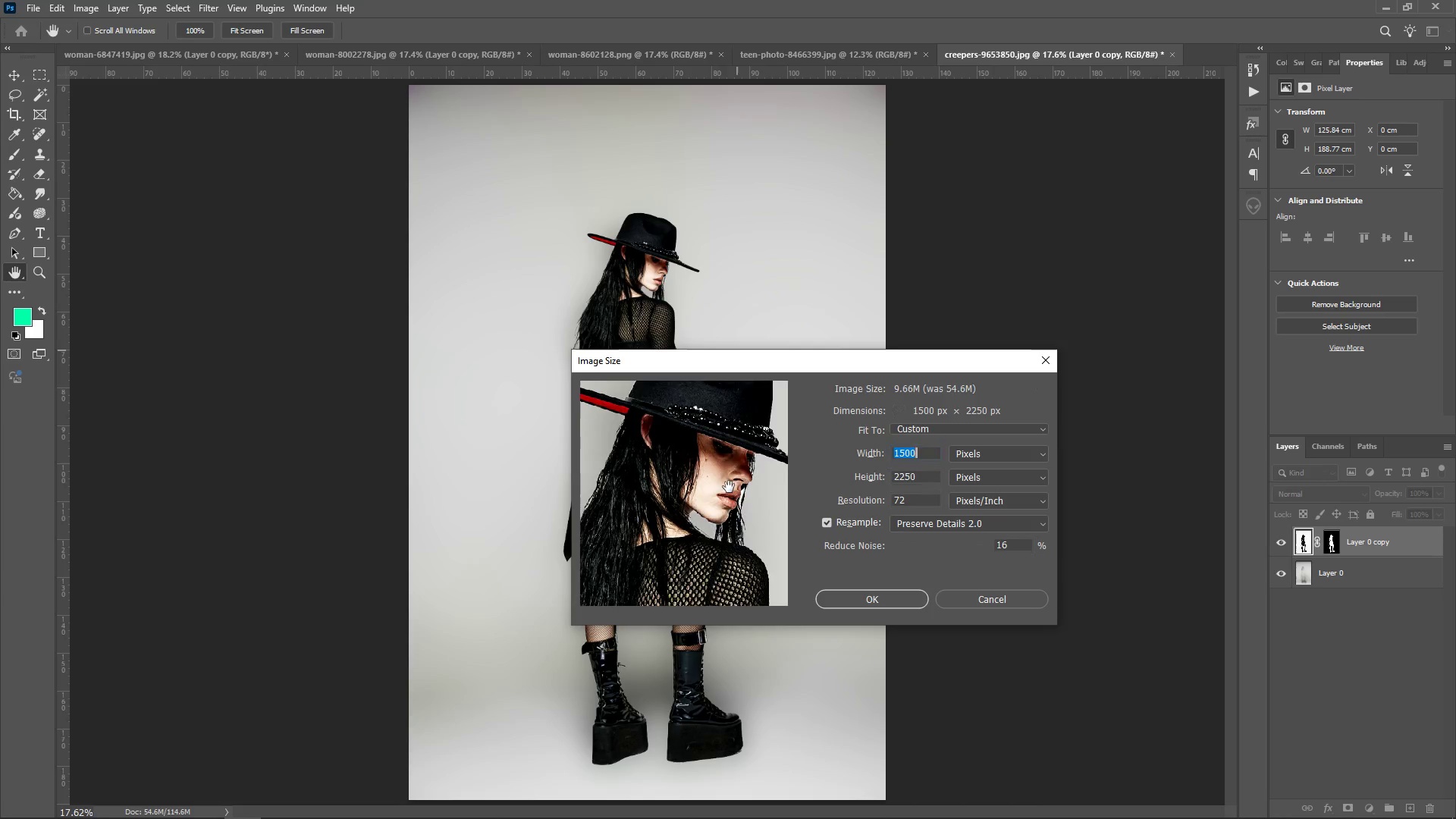 
left_click_drag(start_coordinate=[724, 485], to_coordinate=[744, 505])
 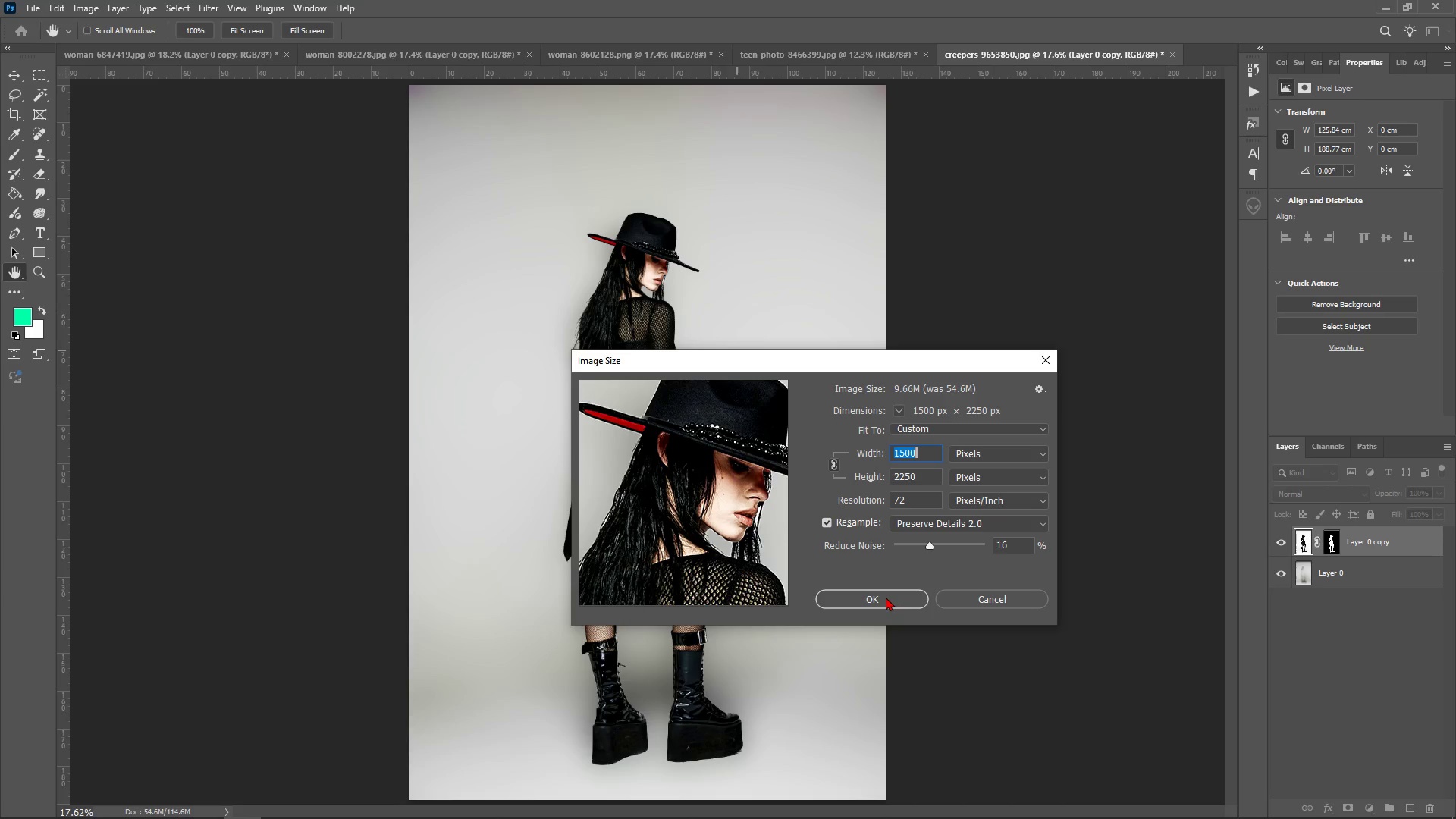 
left_click([886, 597])
 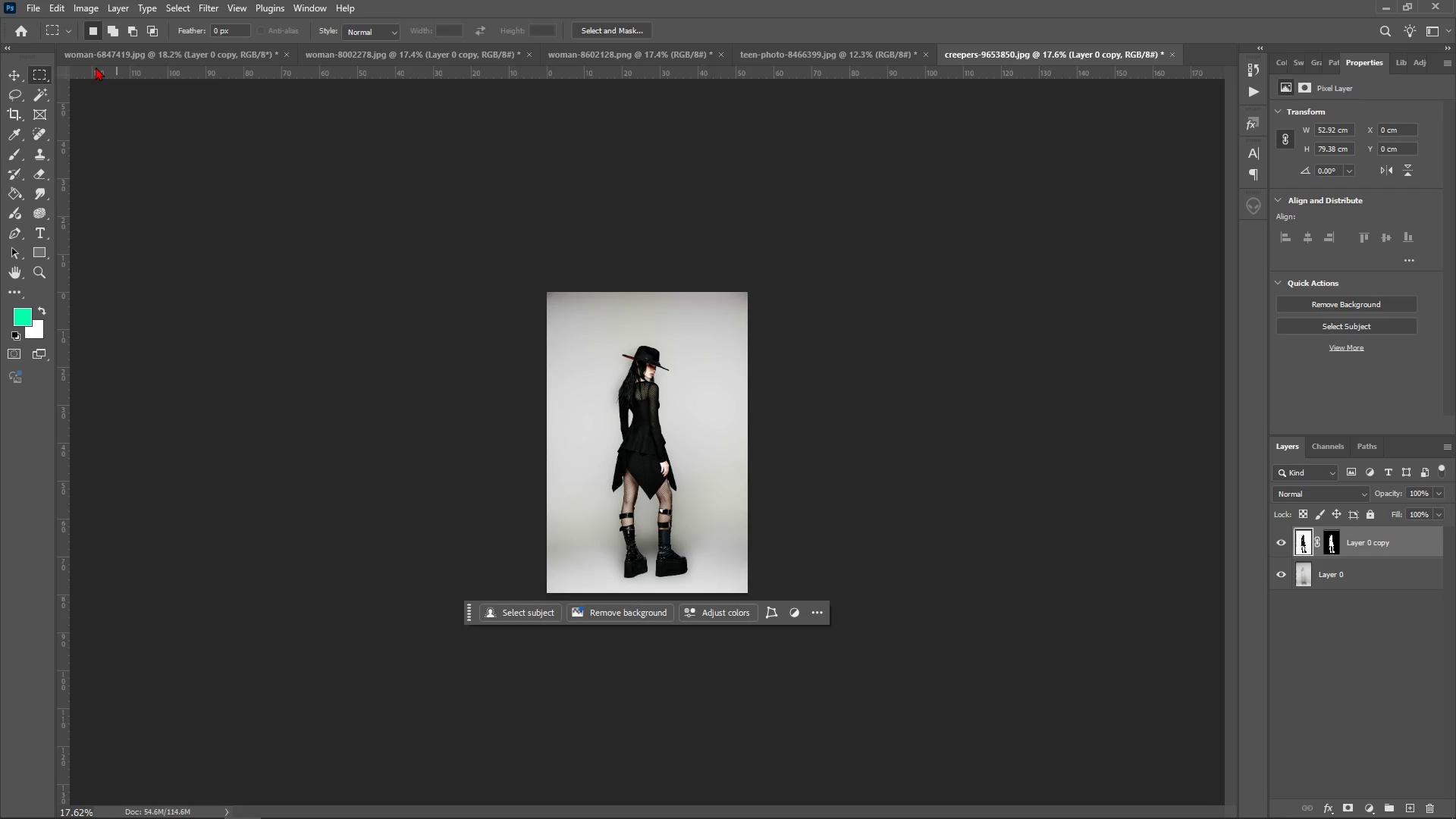 
left_click([39, 2])
 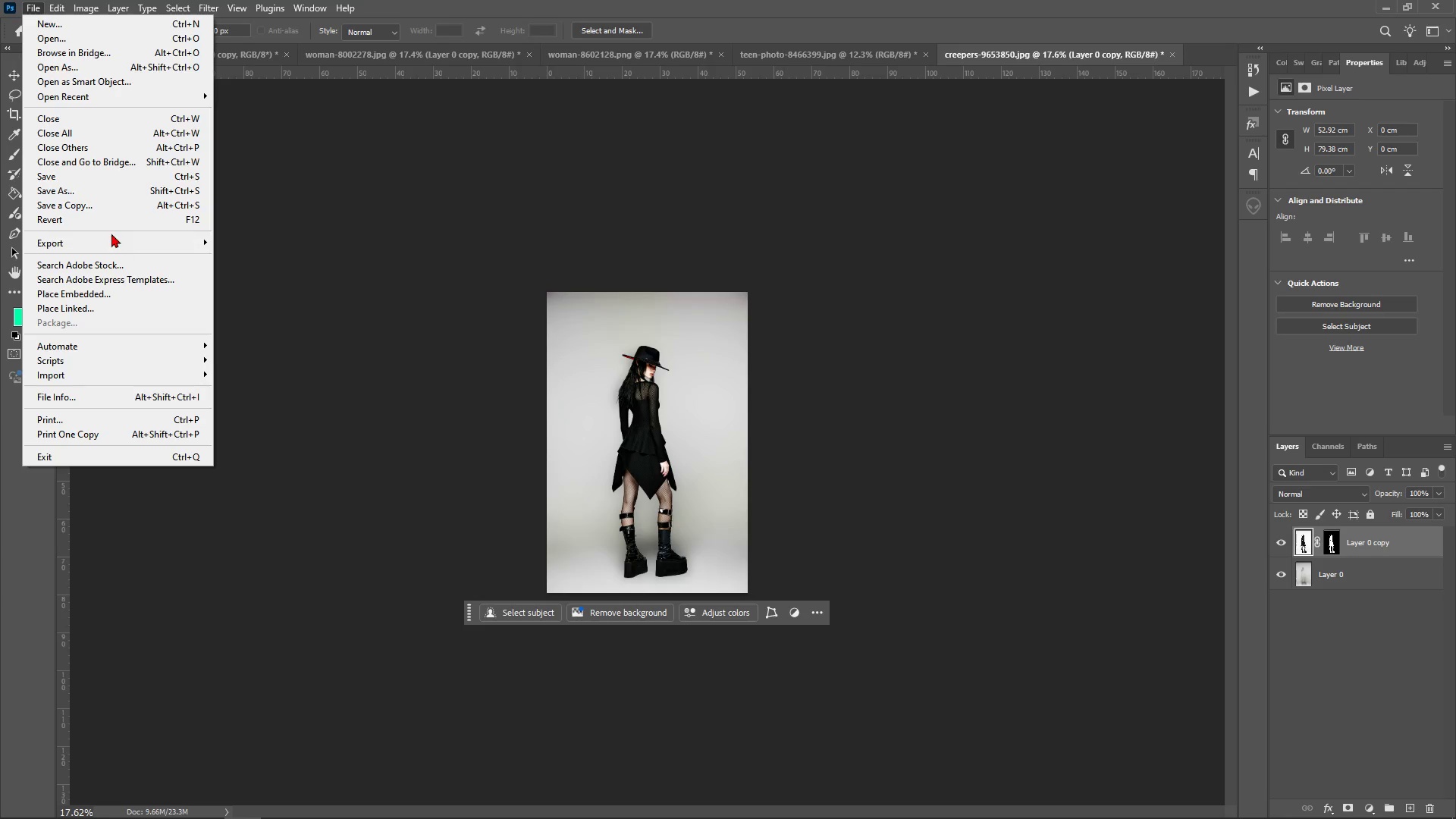 
left_click([110, 235])
 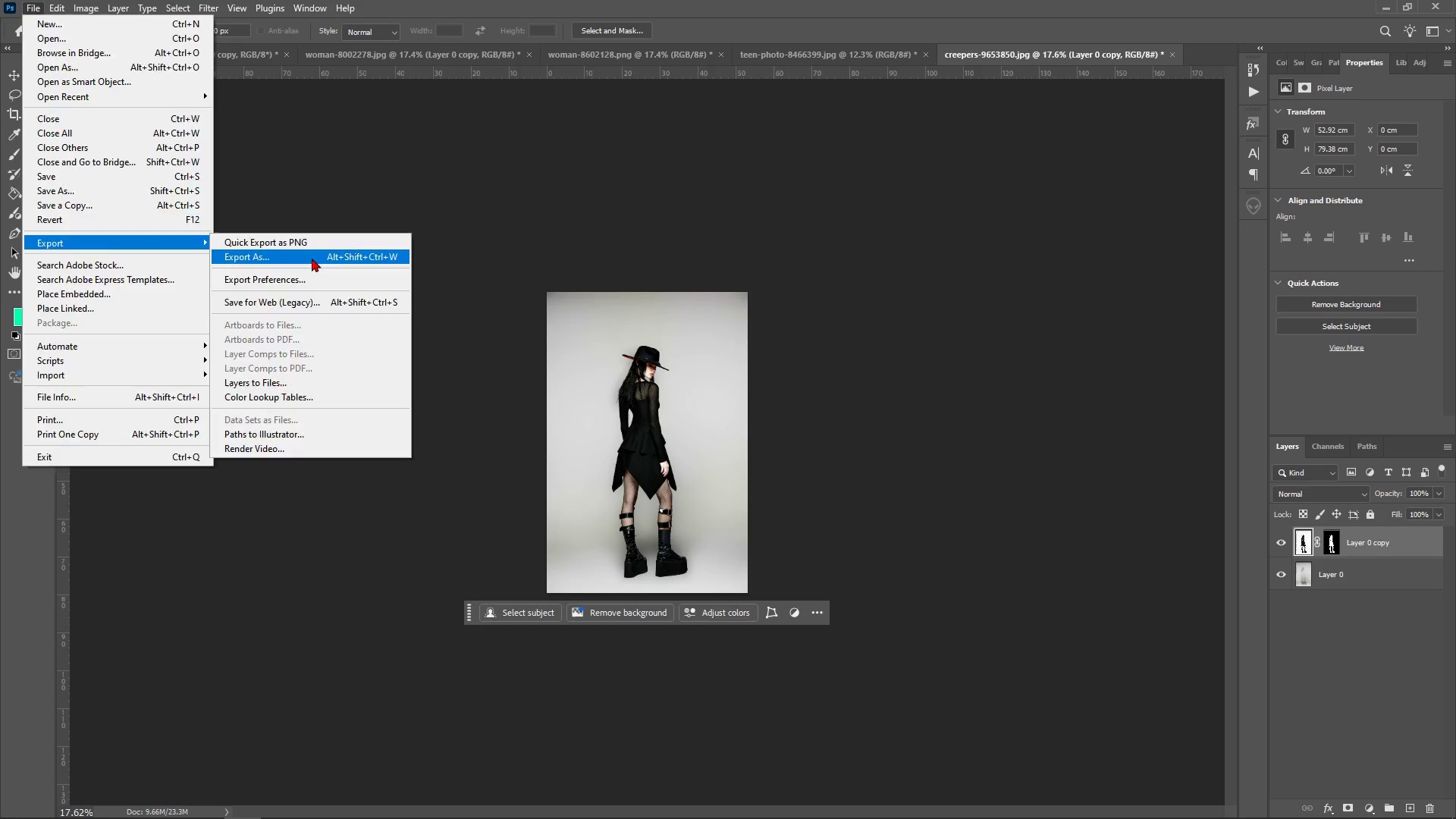 
left_click([312, 258])
 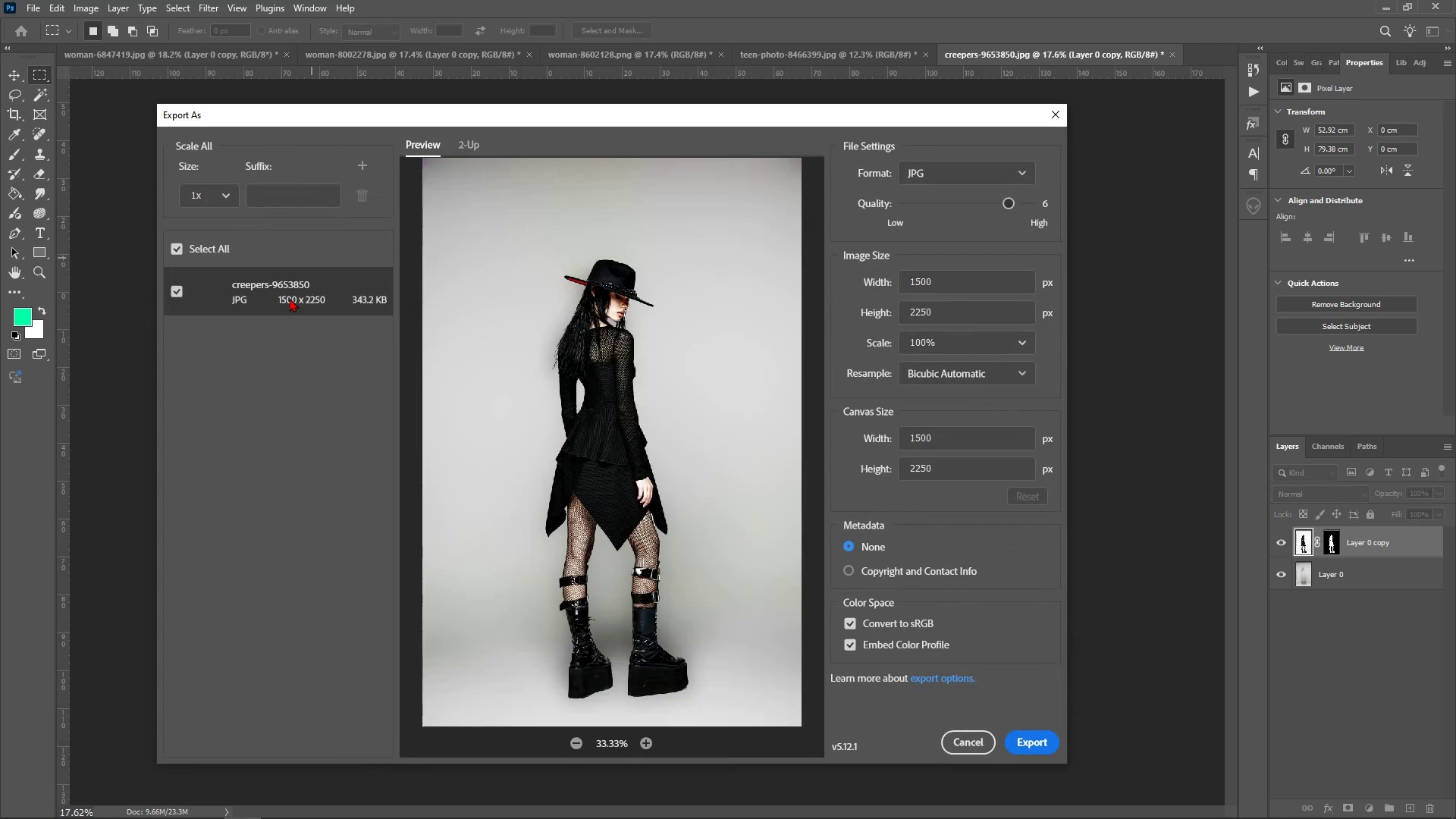 
key(Alt+AltLeft)
 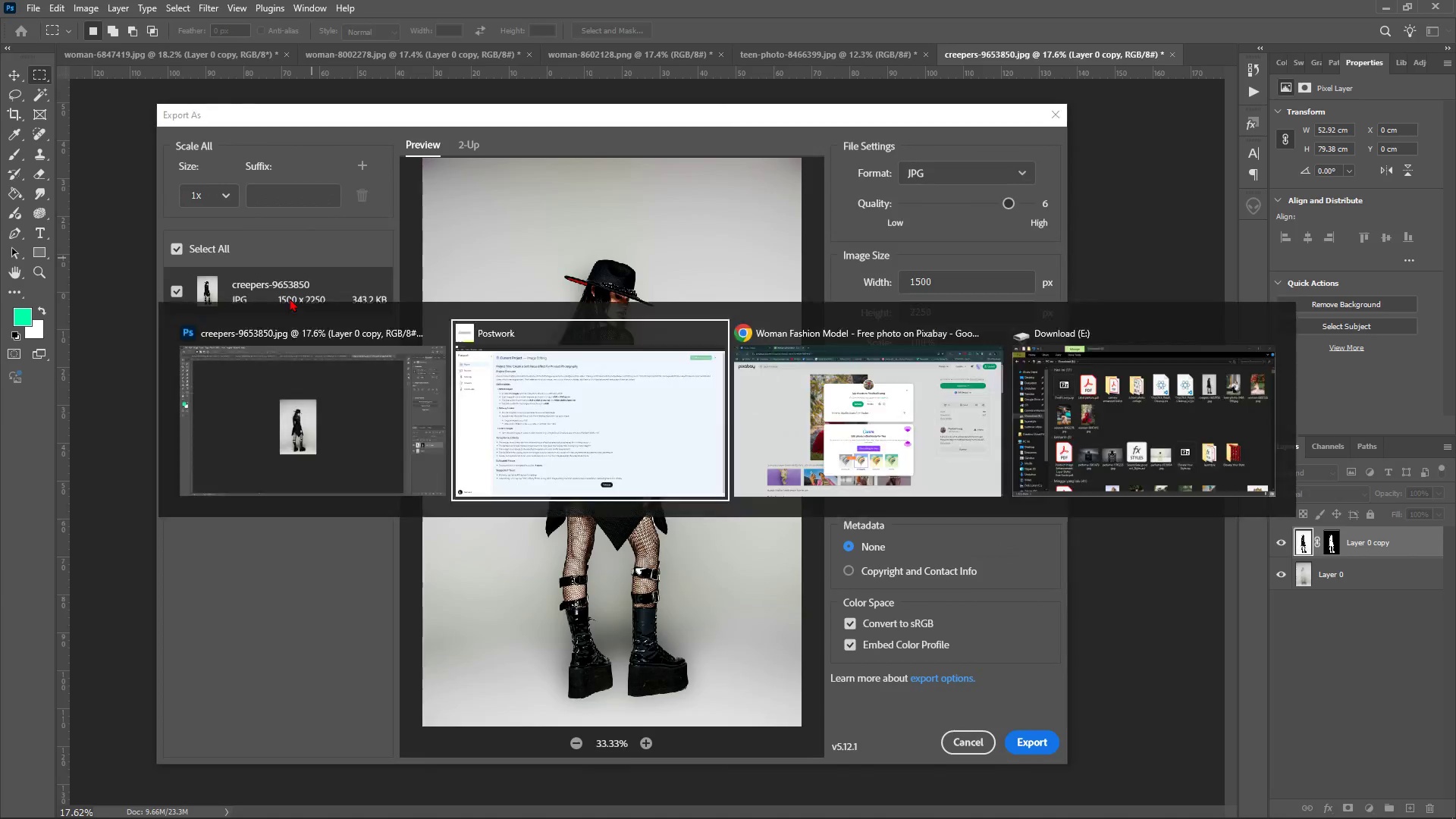 
key(Alt+Tab)